 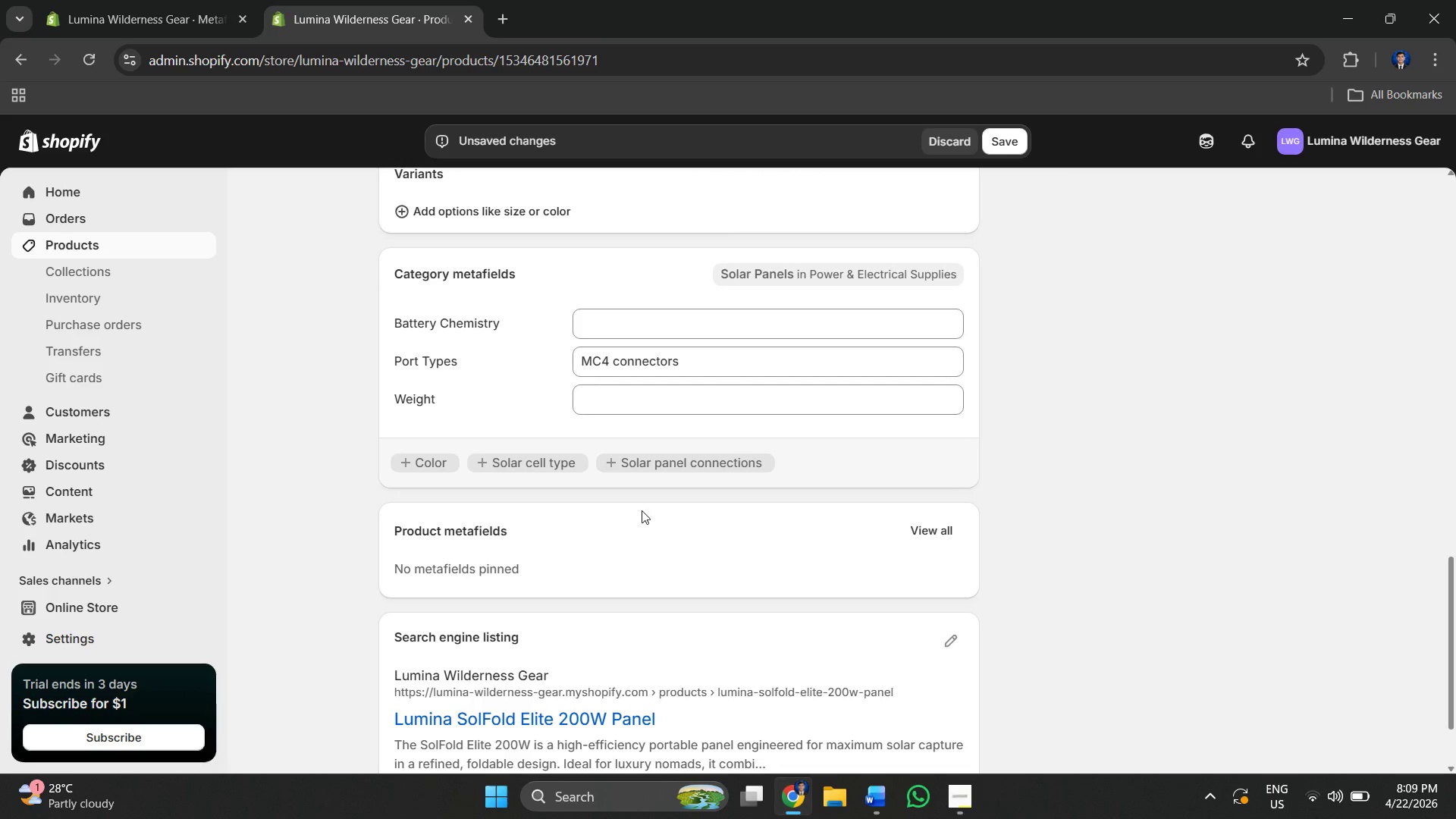 
key(Control+V)
 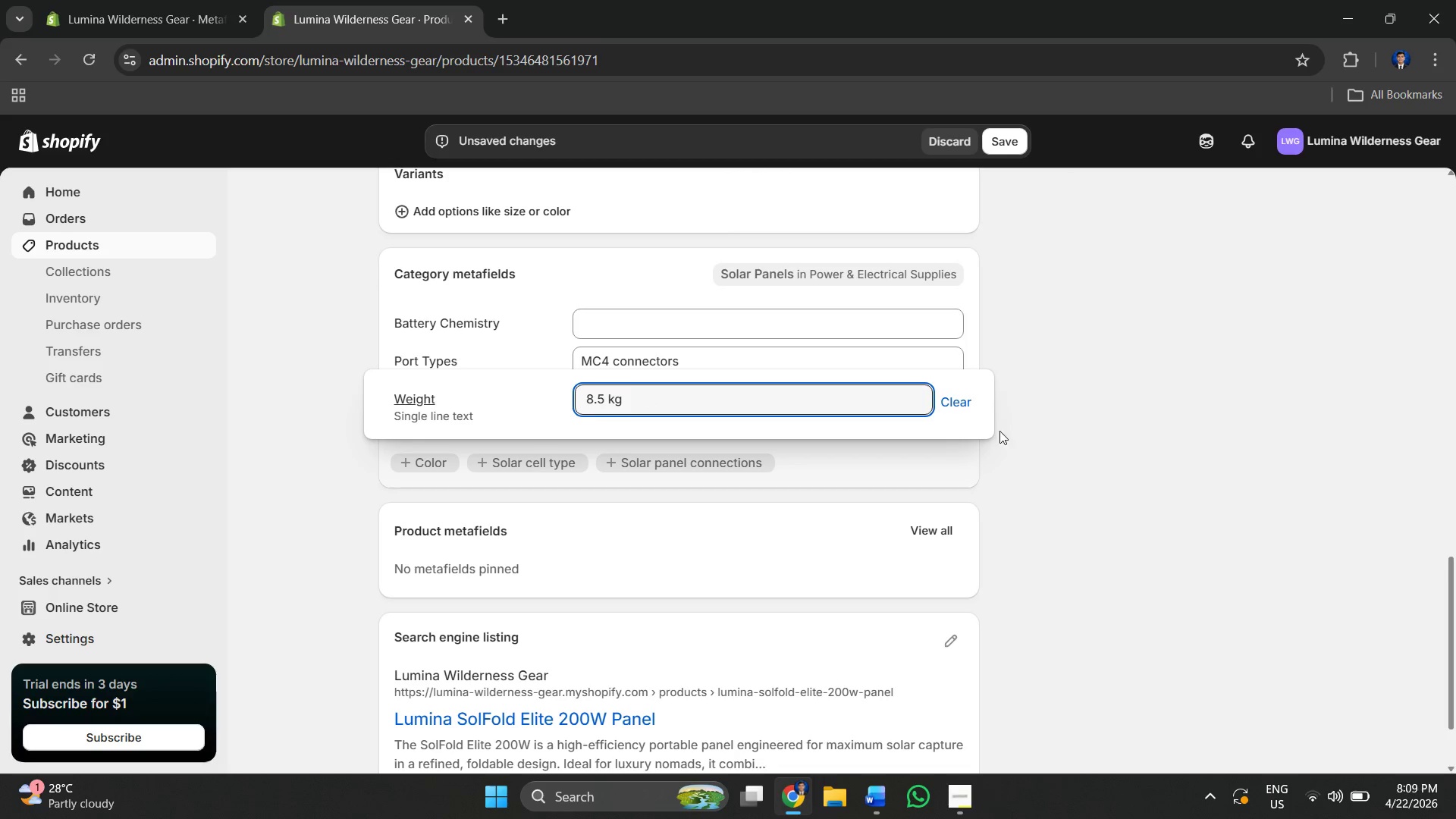 
left_click([1154, 443])
 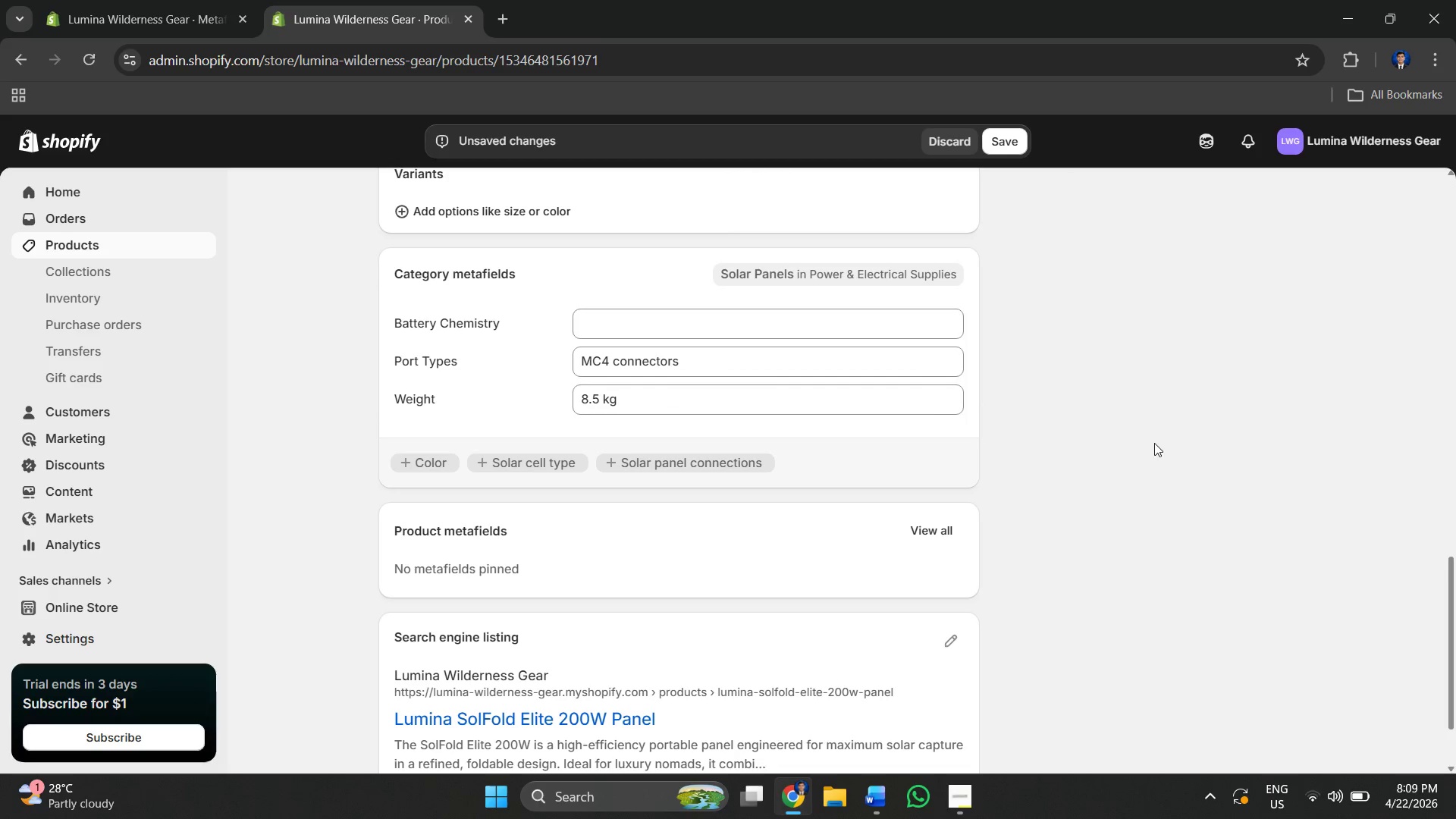 
key(Alt+Tab)
 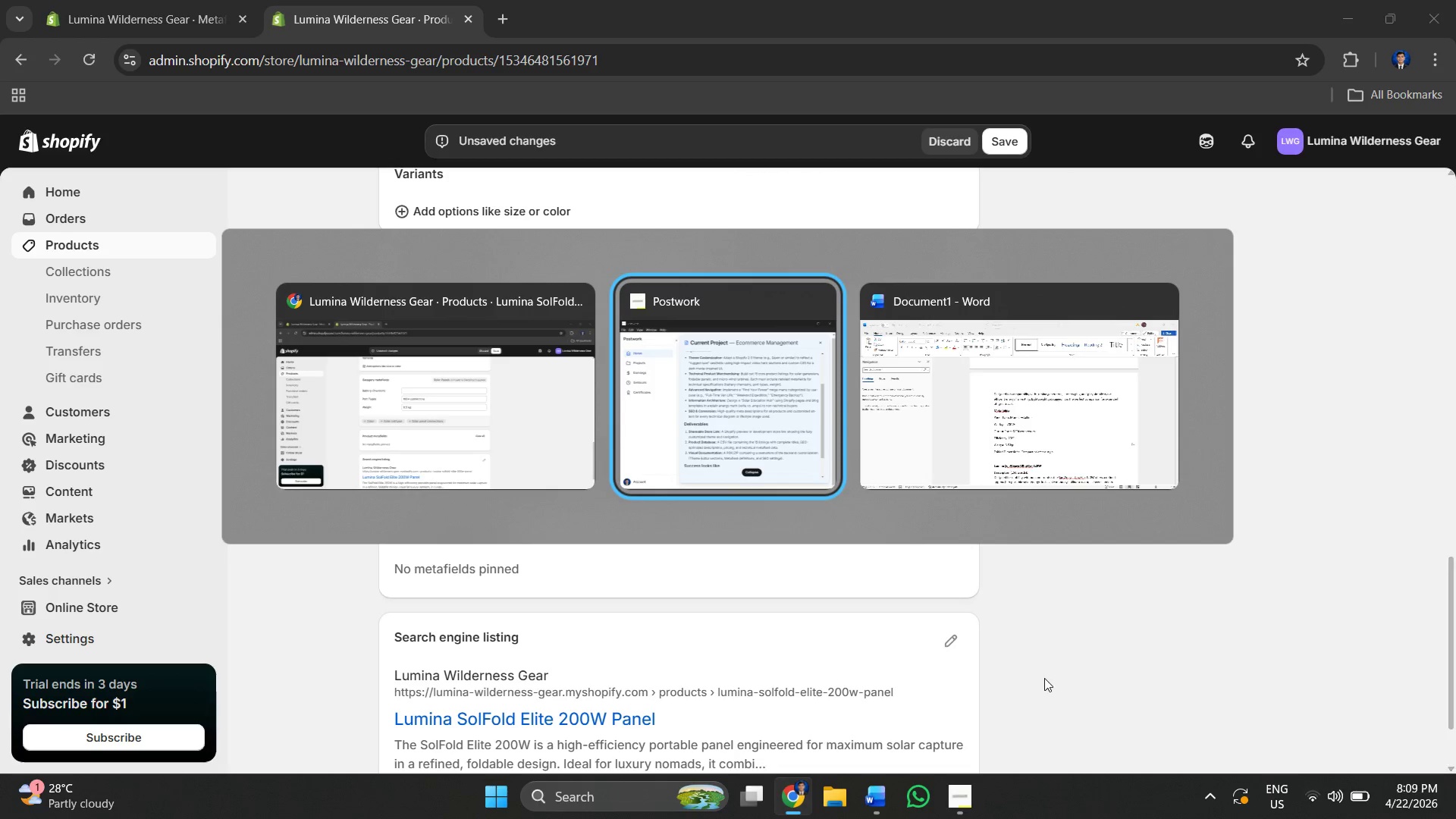 
key(Alt+Tab)
 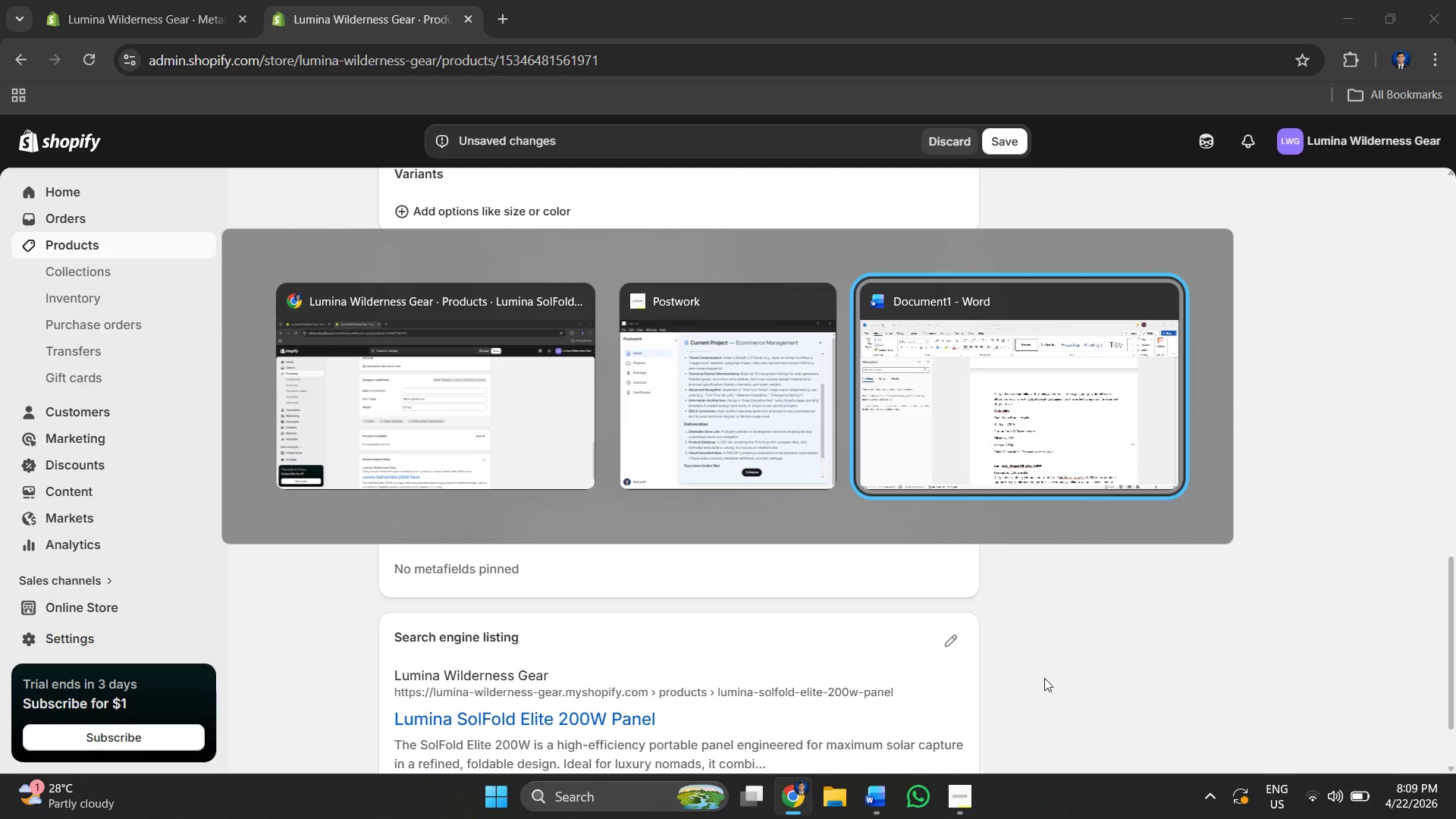 
key(Alt+Tab)
 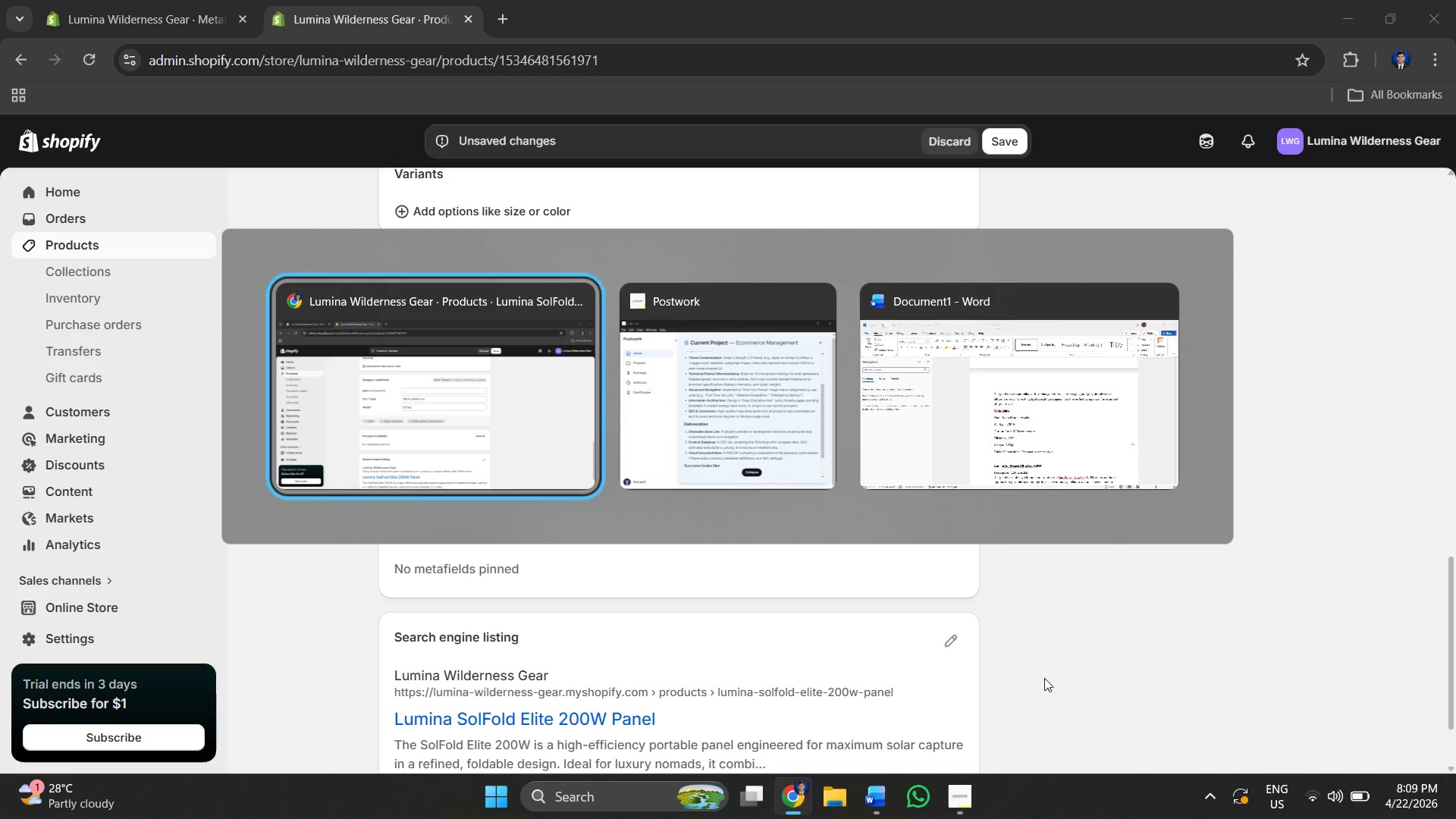 
key(Alt+Tab)